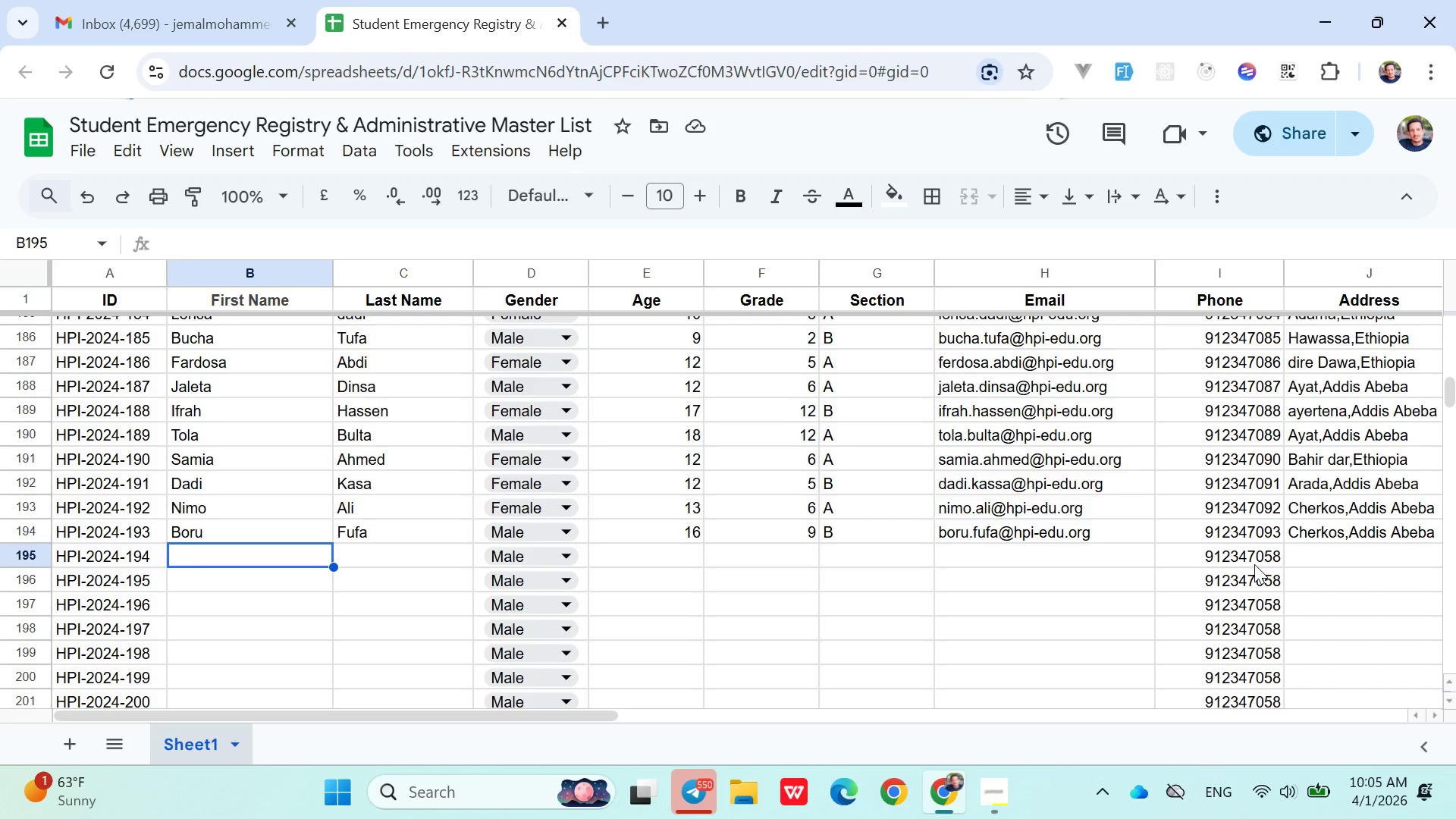 
type(Hani)
 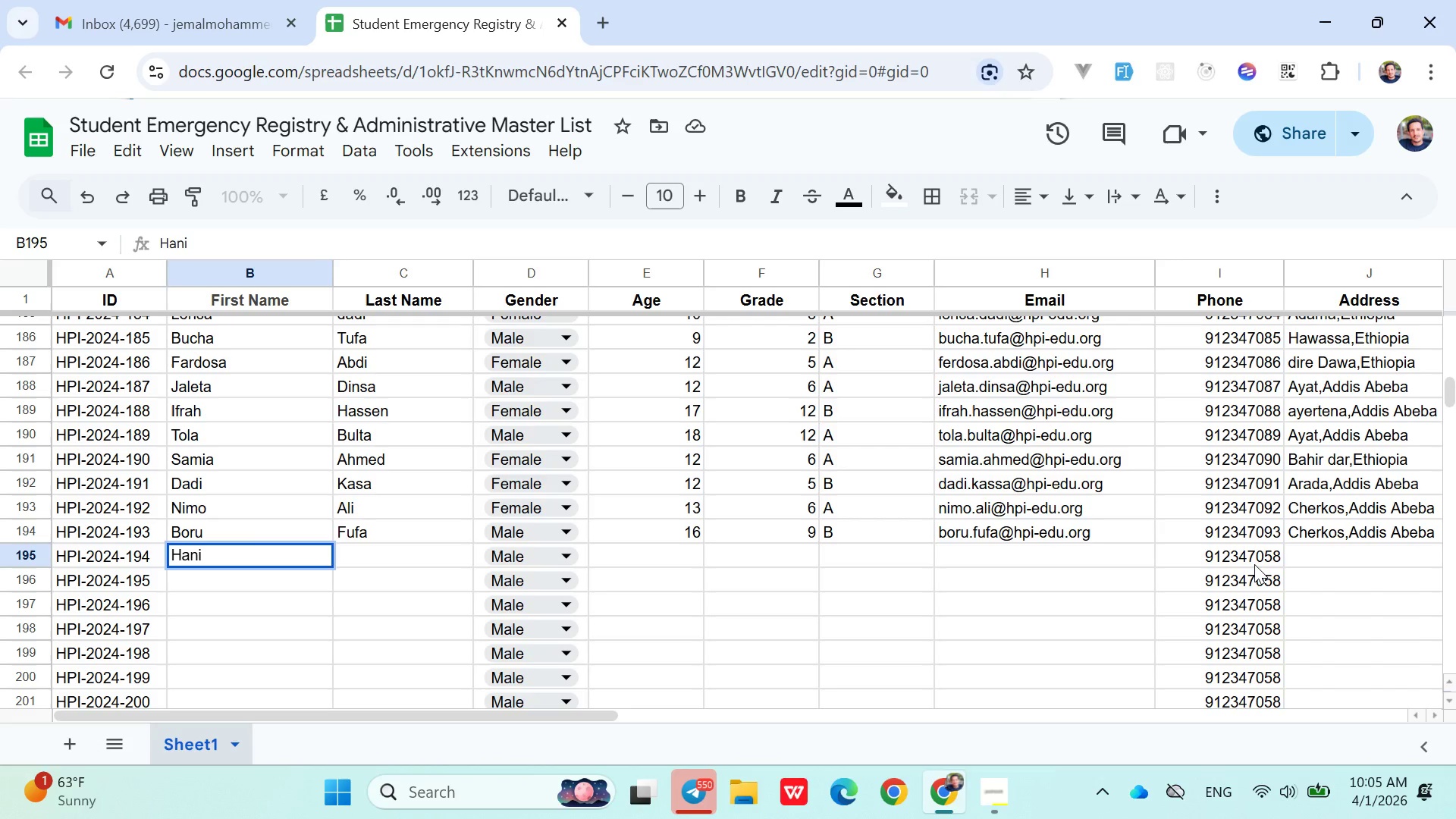 
key(ArrowRight)
 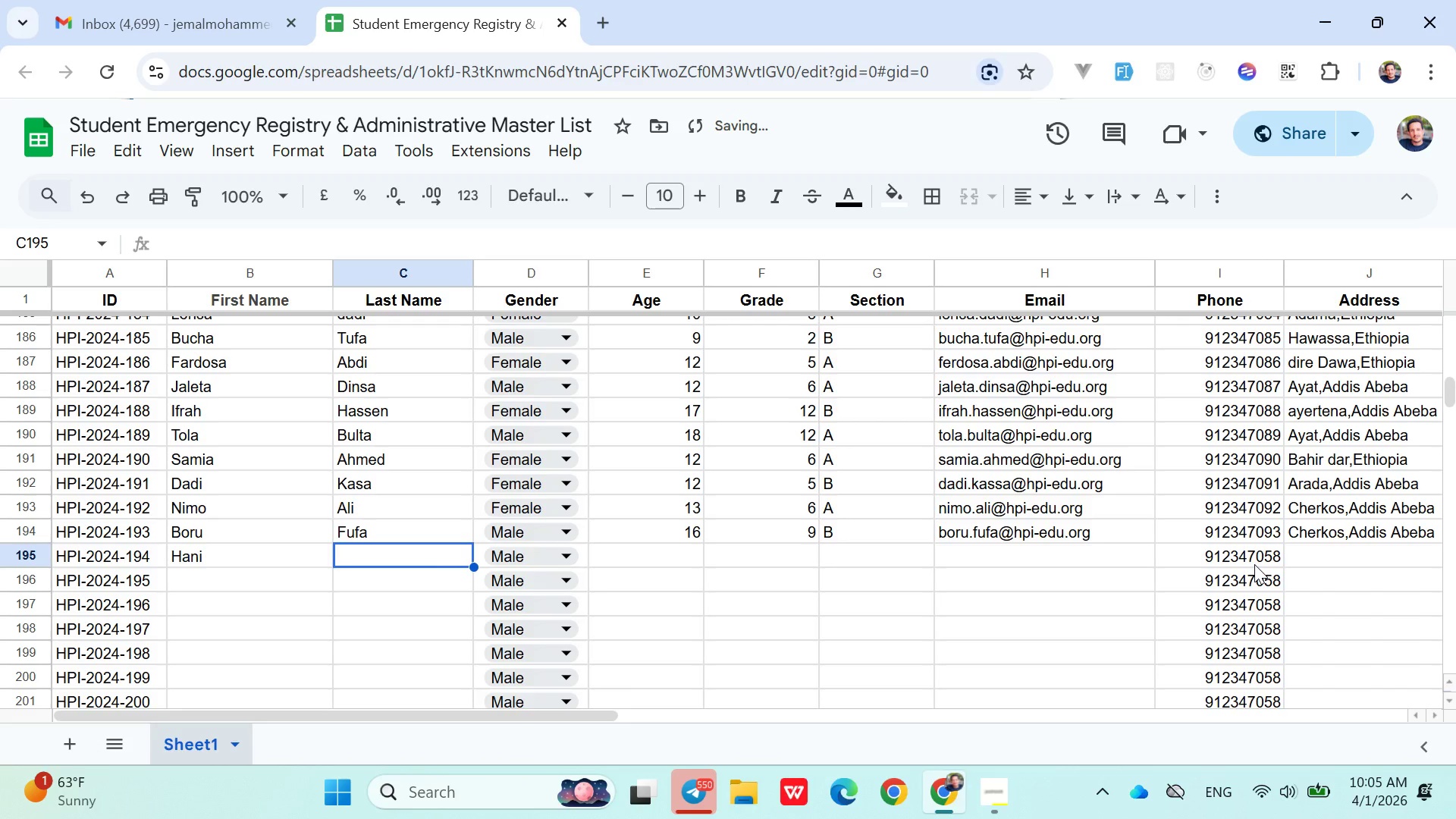 
type(Mo)
 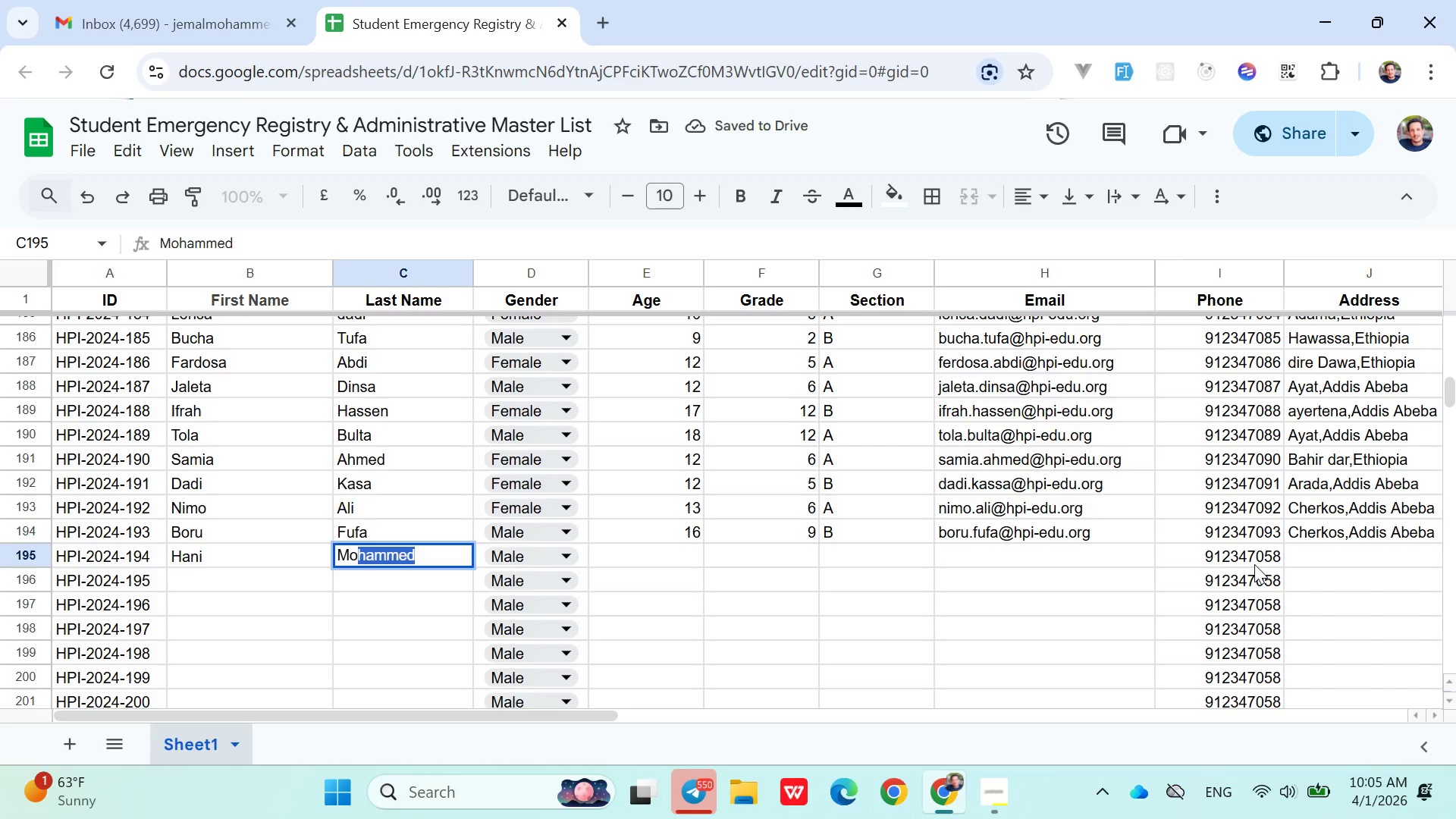 
key(ArrowRight)
 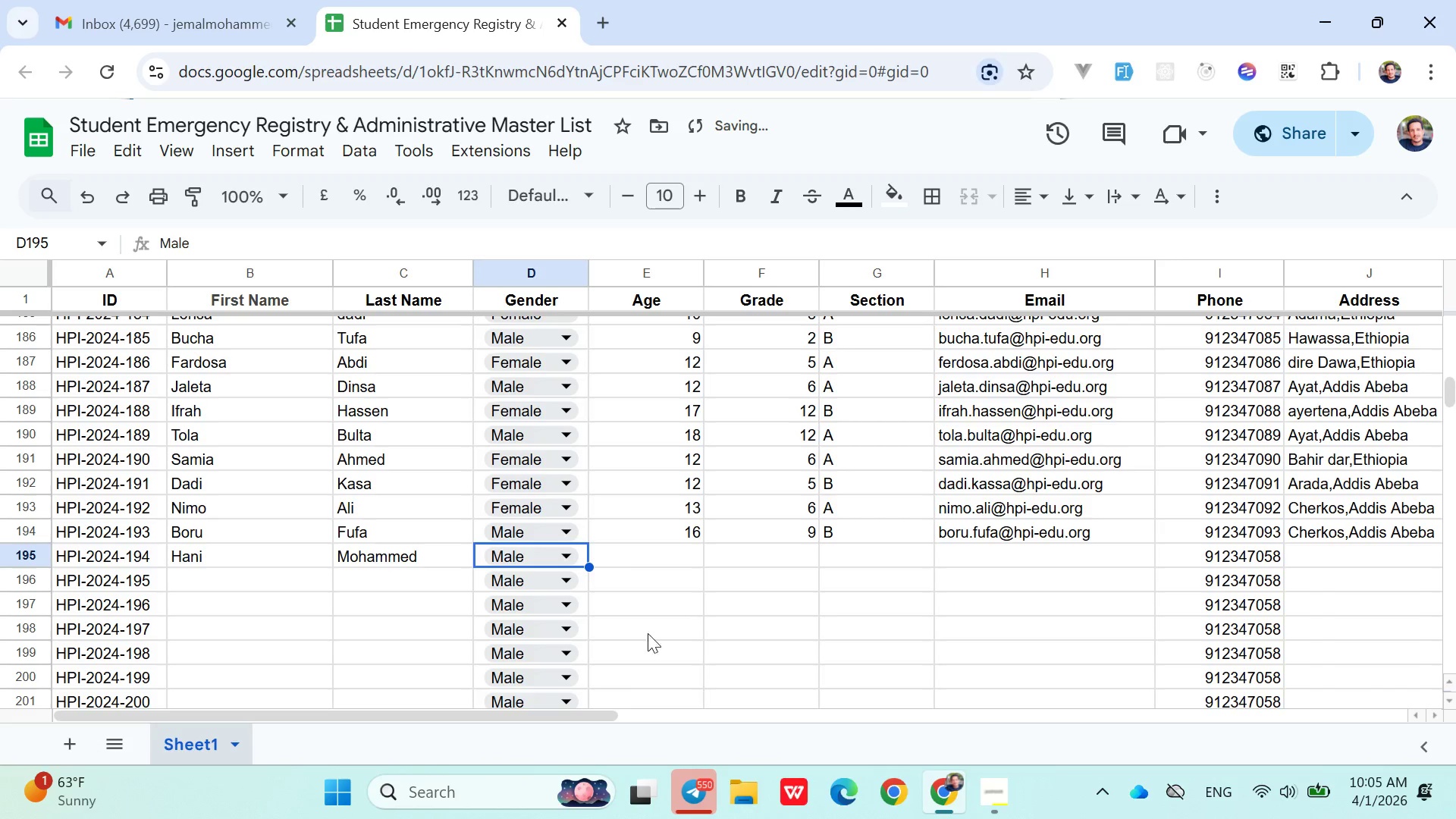 
left_click([563, 555])
 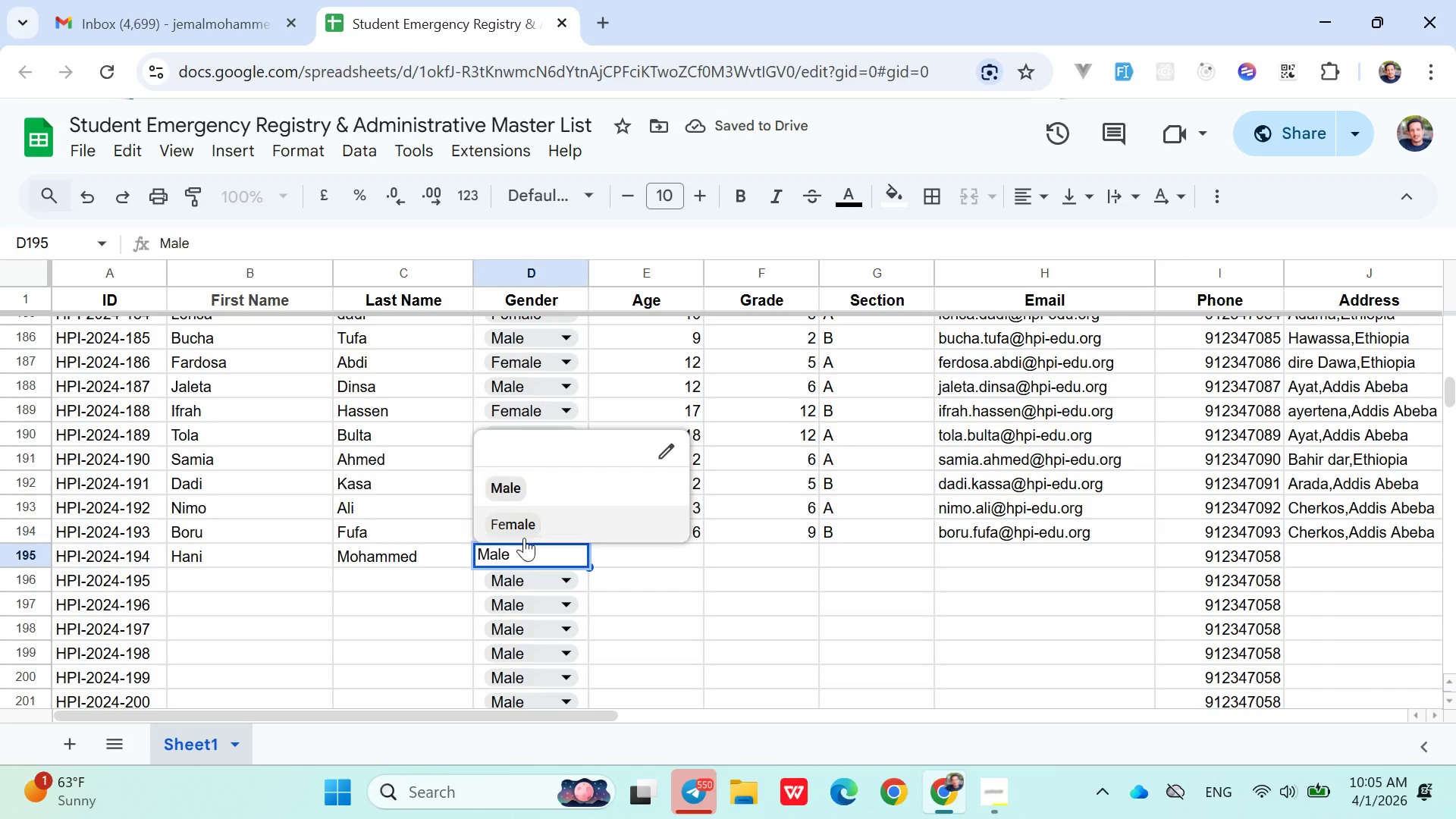 
left_click([524, 536])
 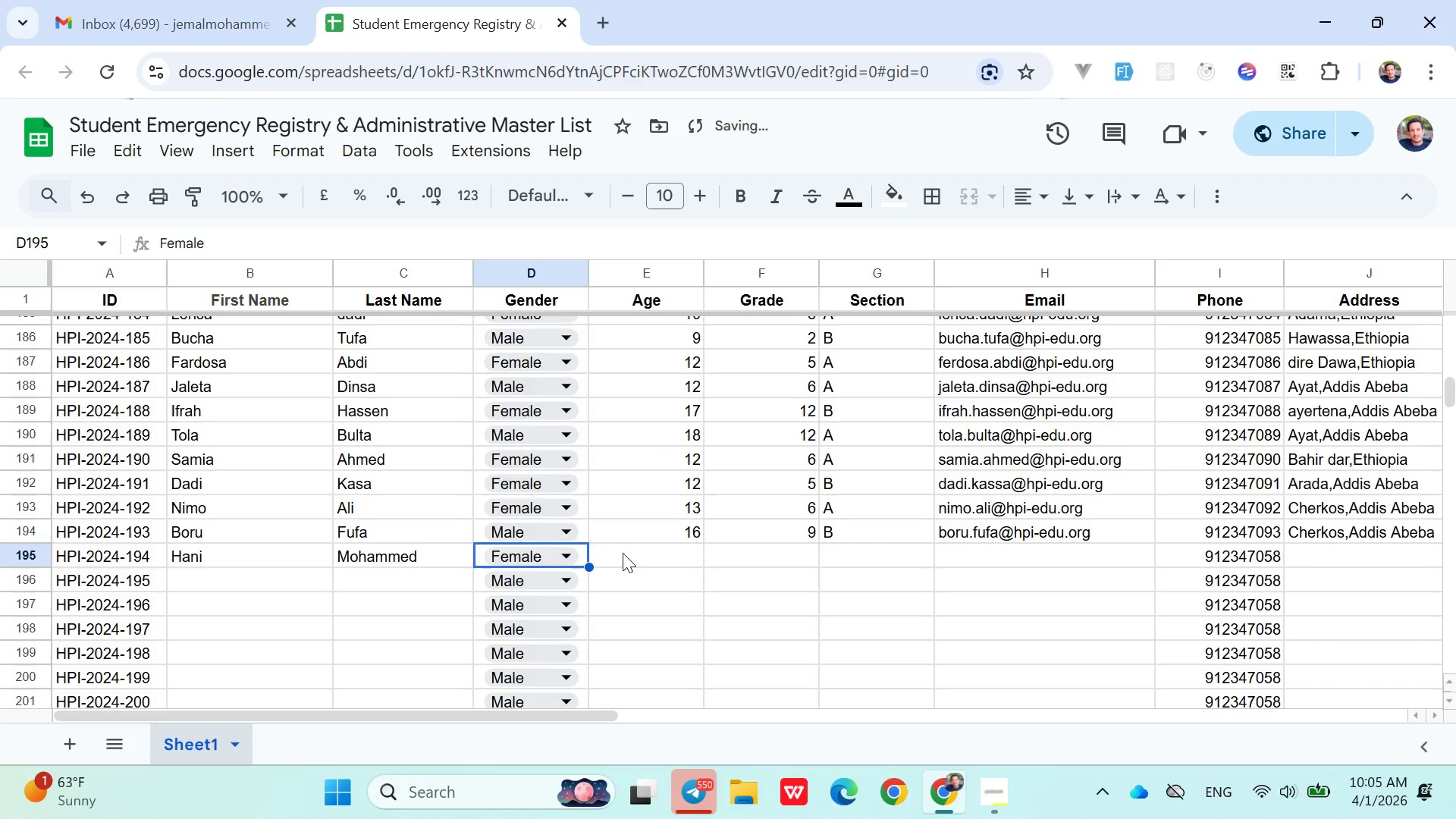 
left_click([626, 555])
 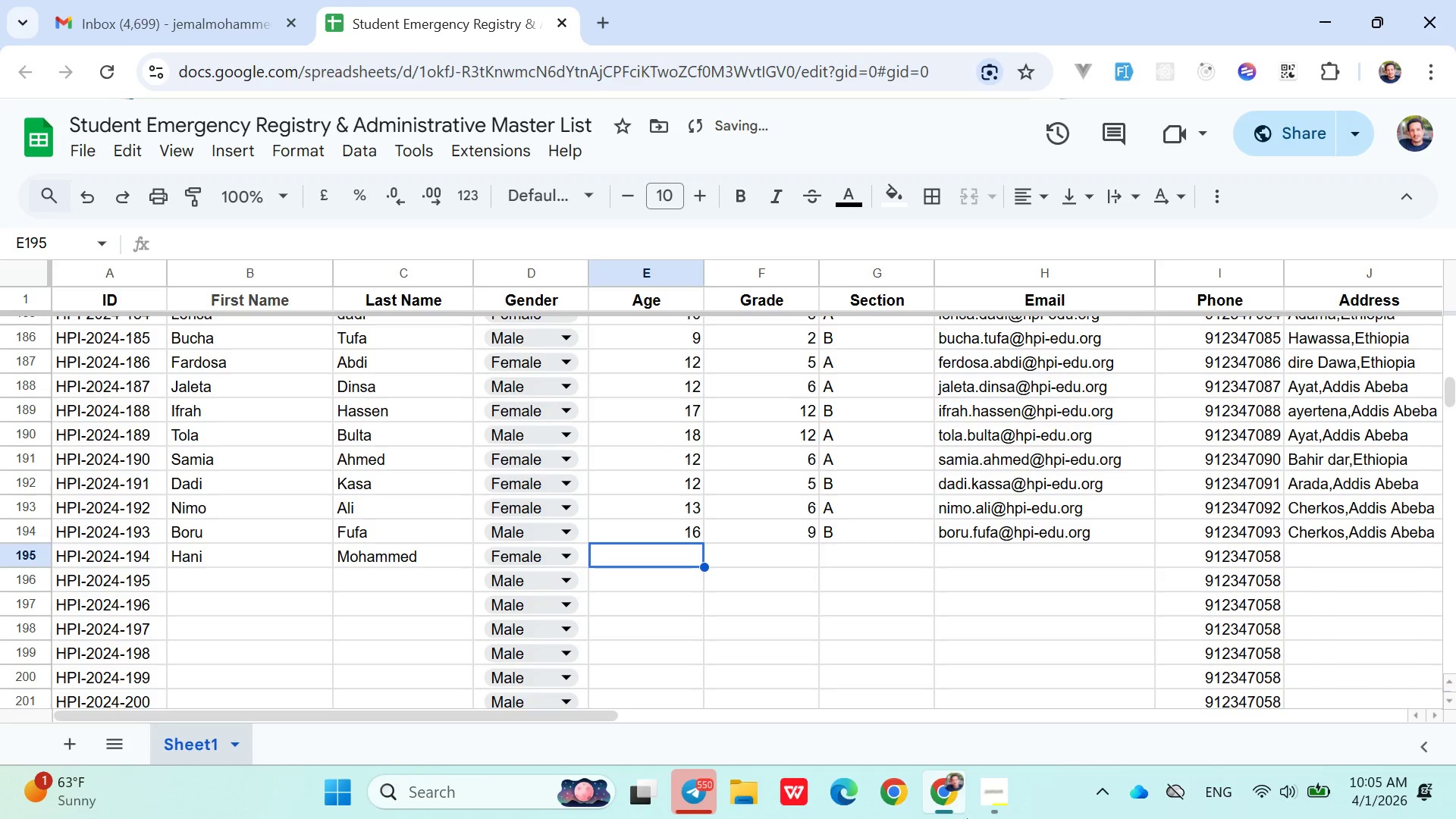 
left_click([994, 818])